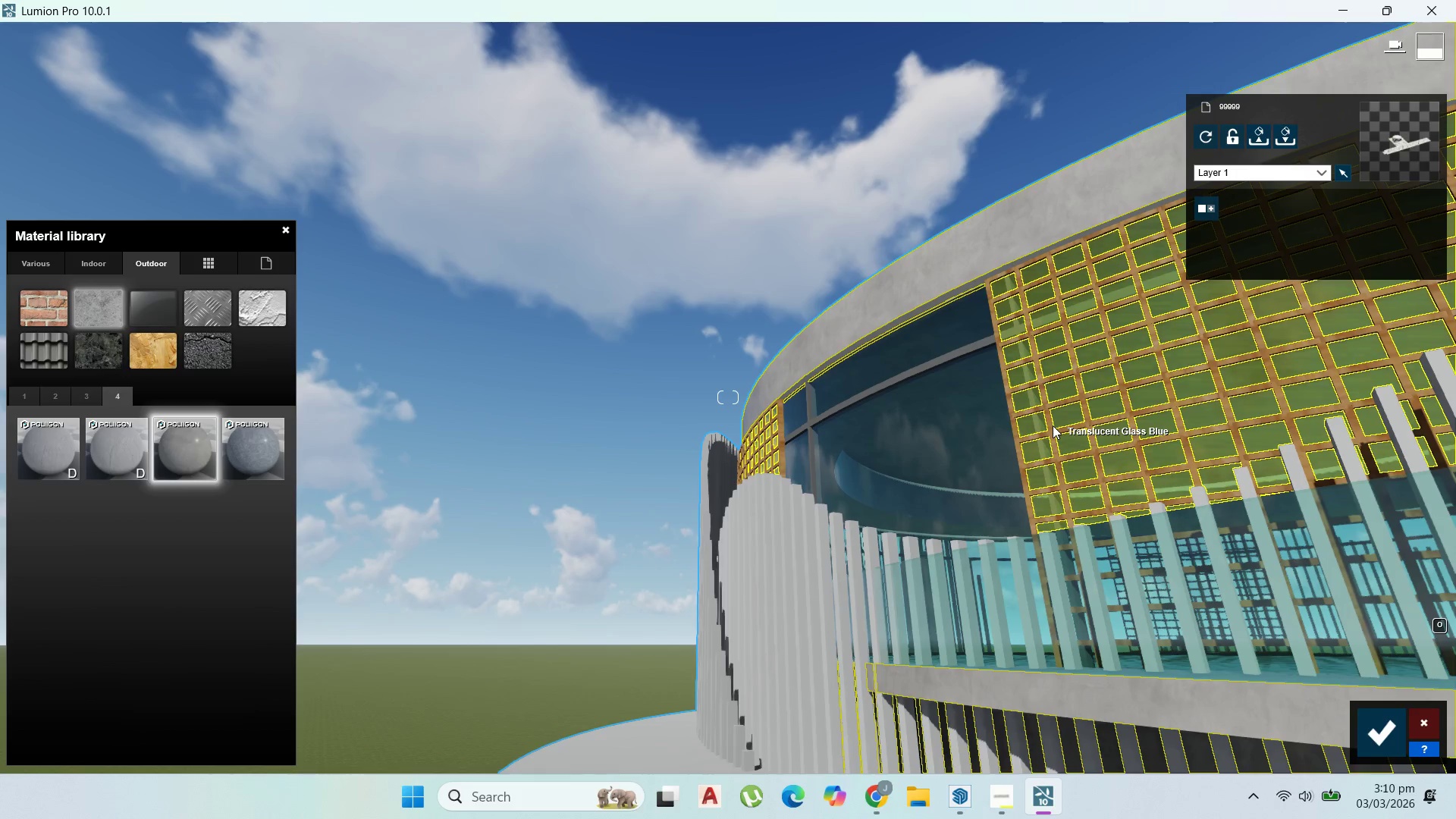 
left_click([1053, 429])
 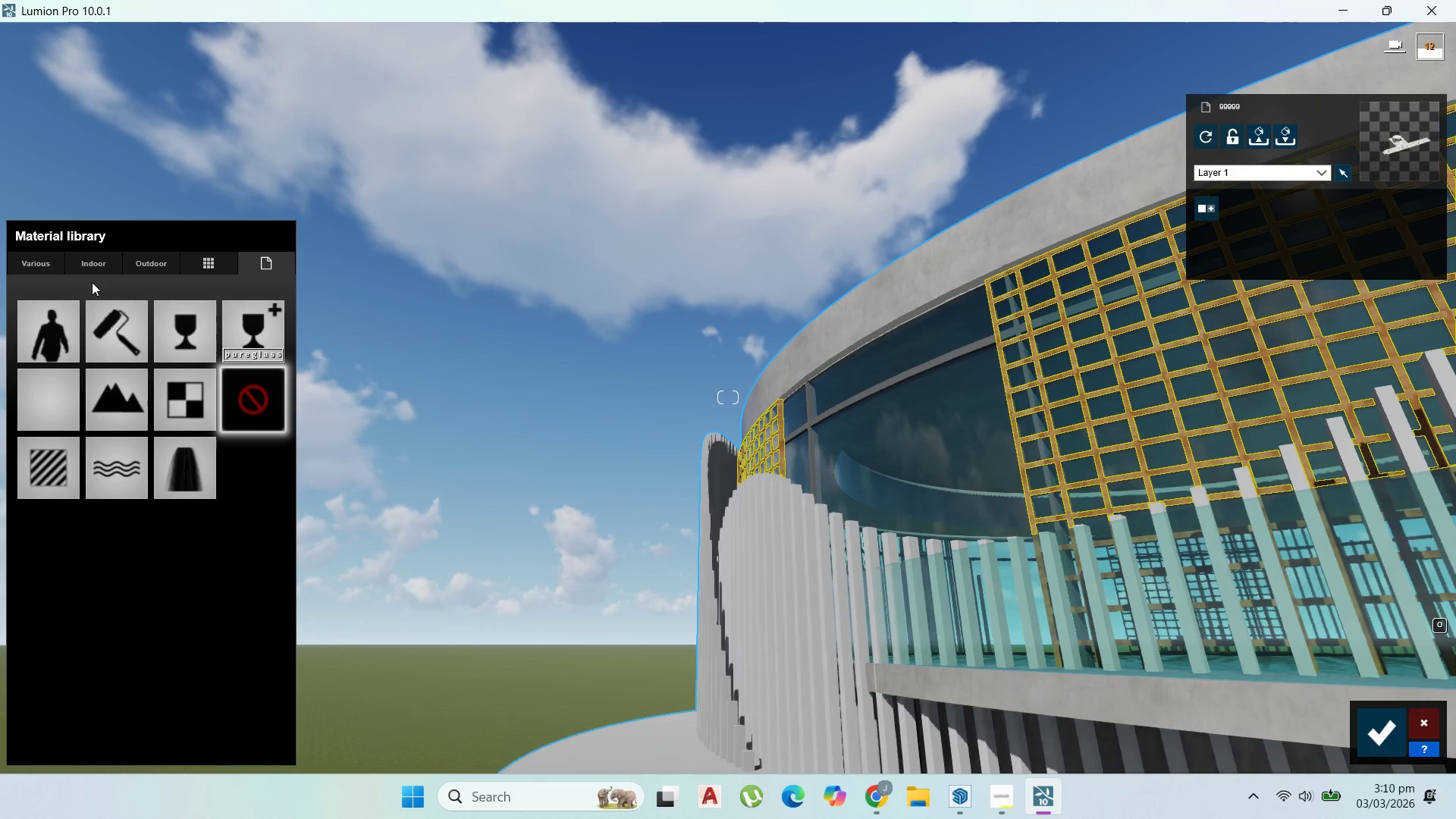 
left_click([100, 263])
 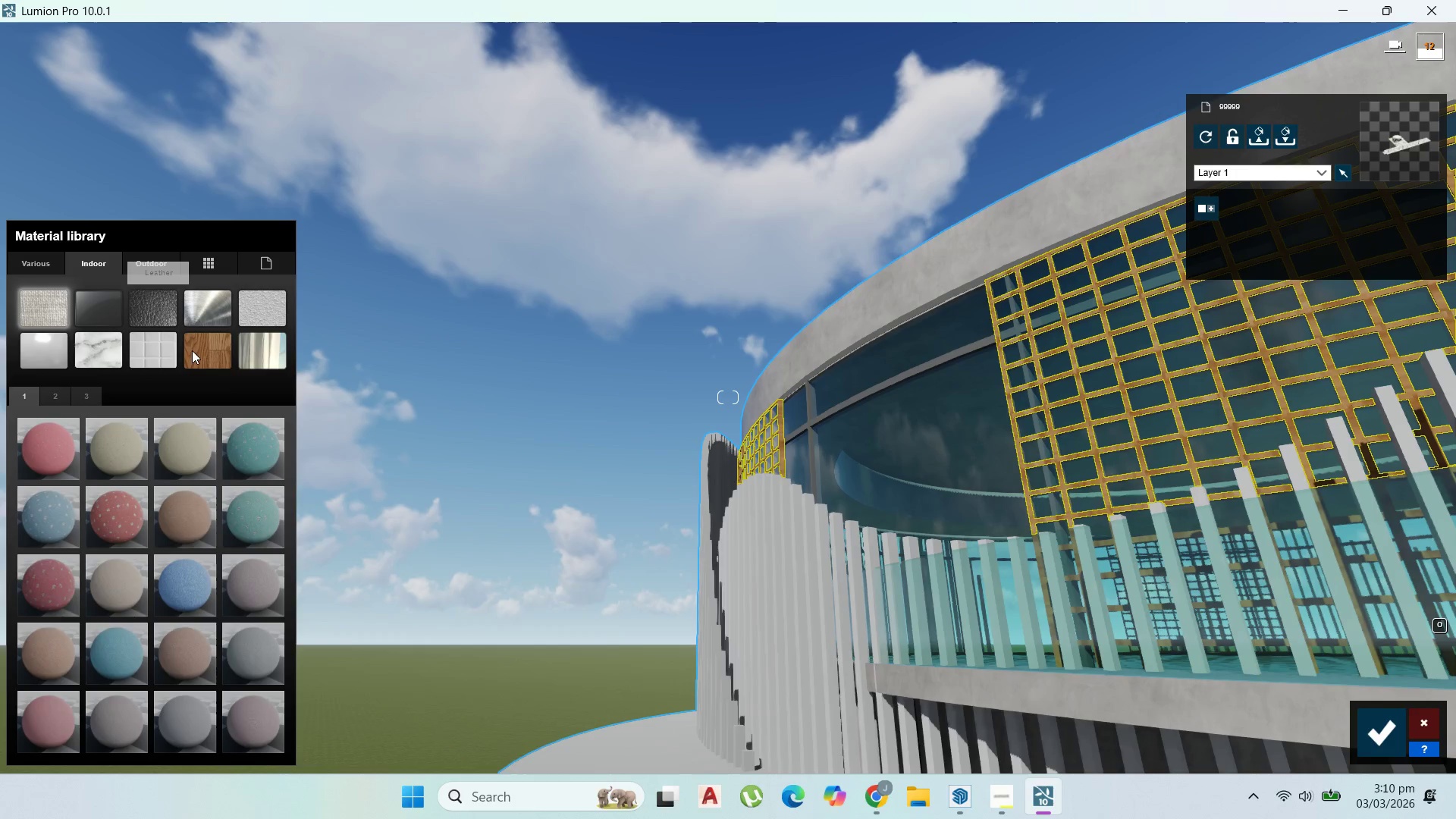 
left_click([155, 264])
 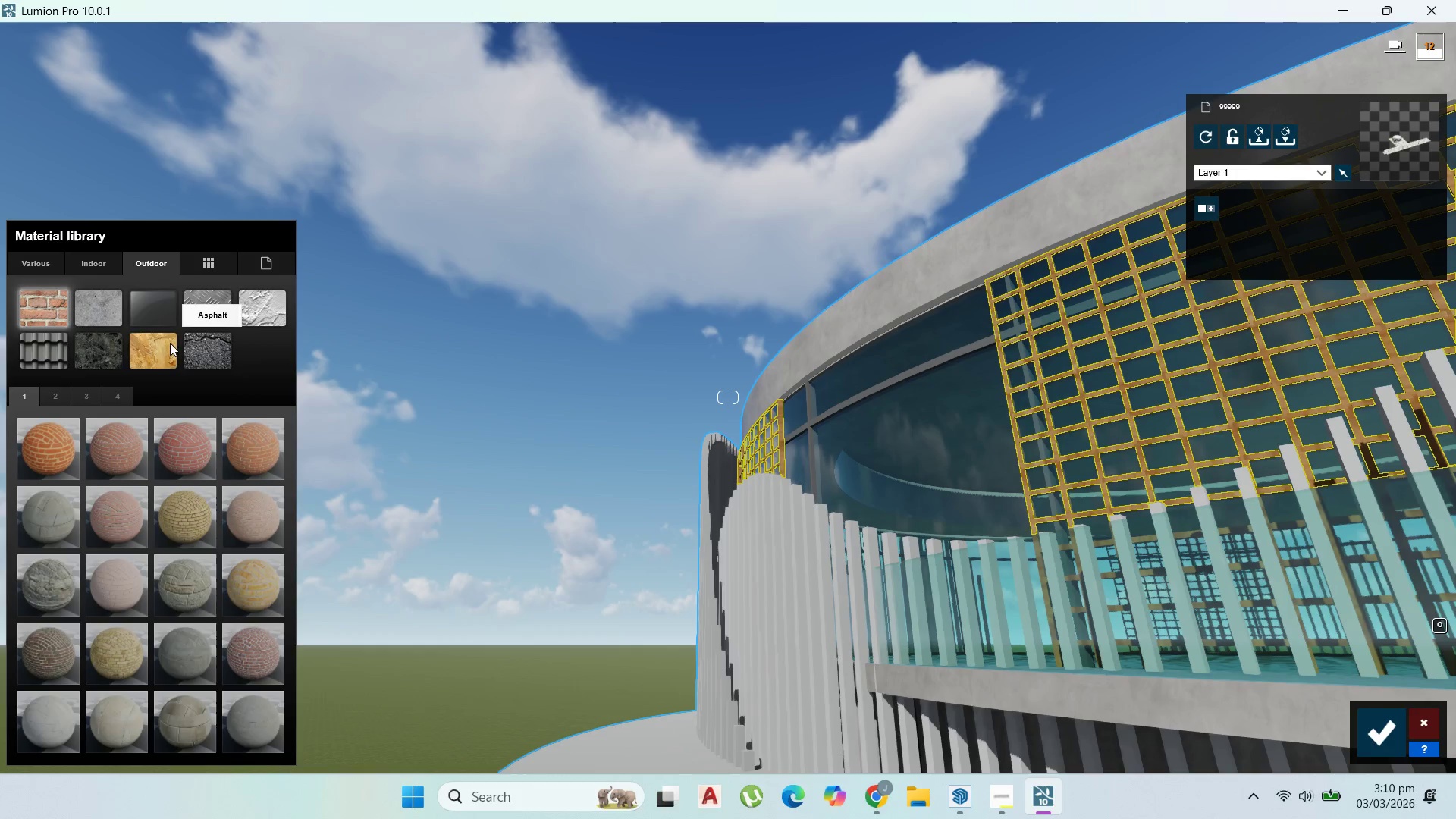 
left_click([164, 344])
 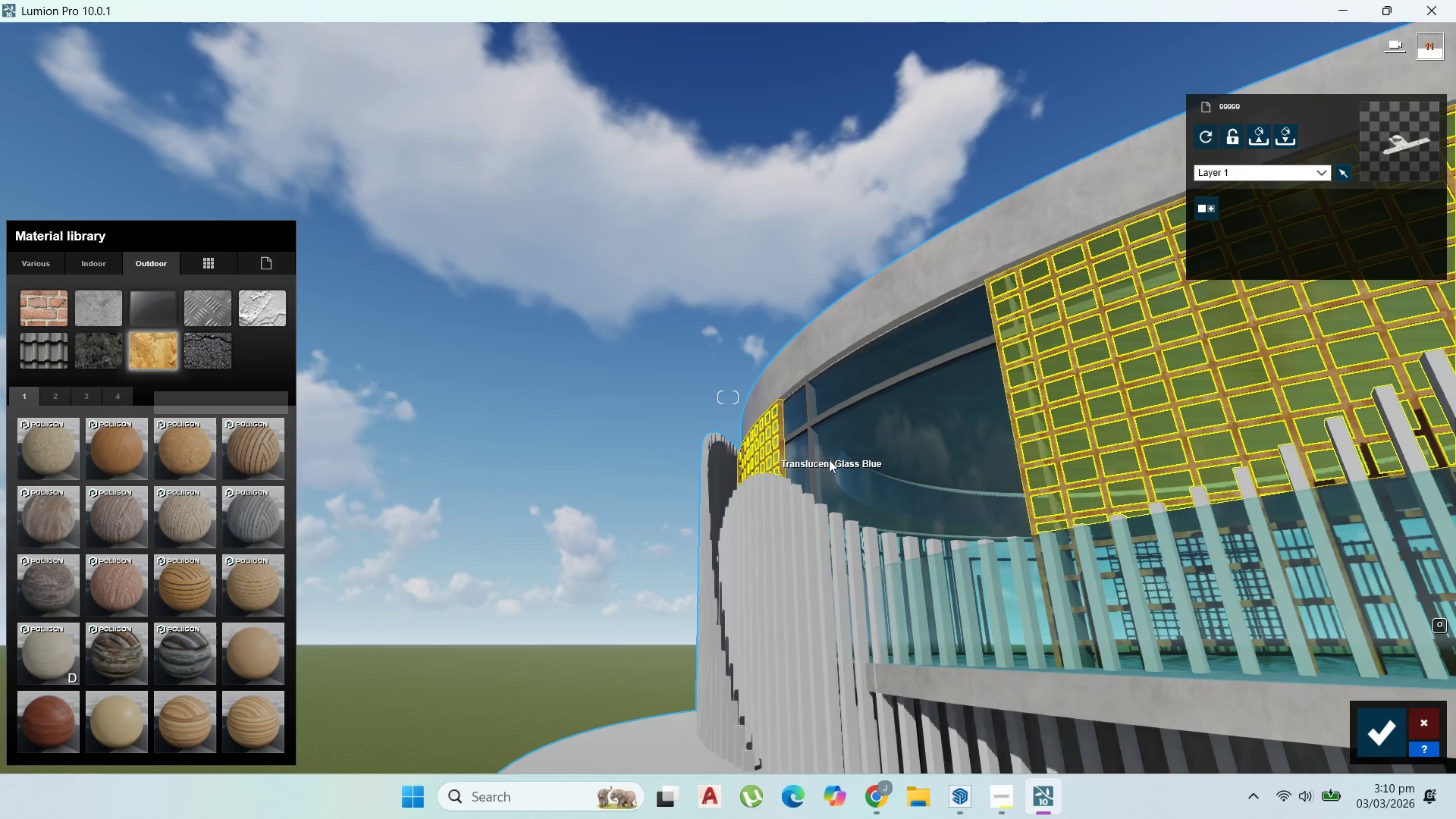 
scroll: coordinate [290, 491], scroll_direction: up, amount: 7.0
 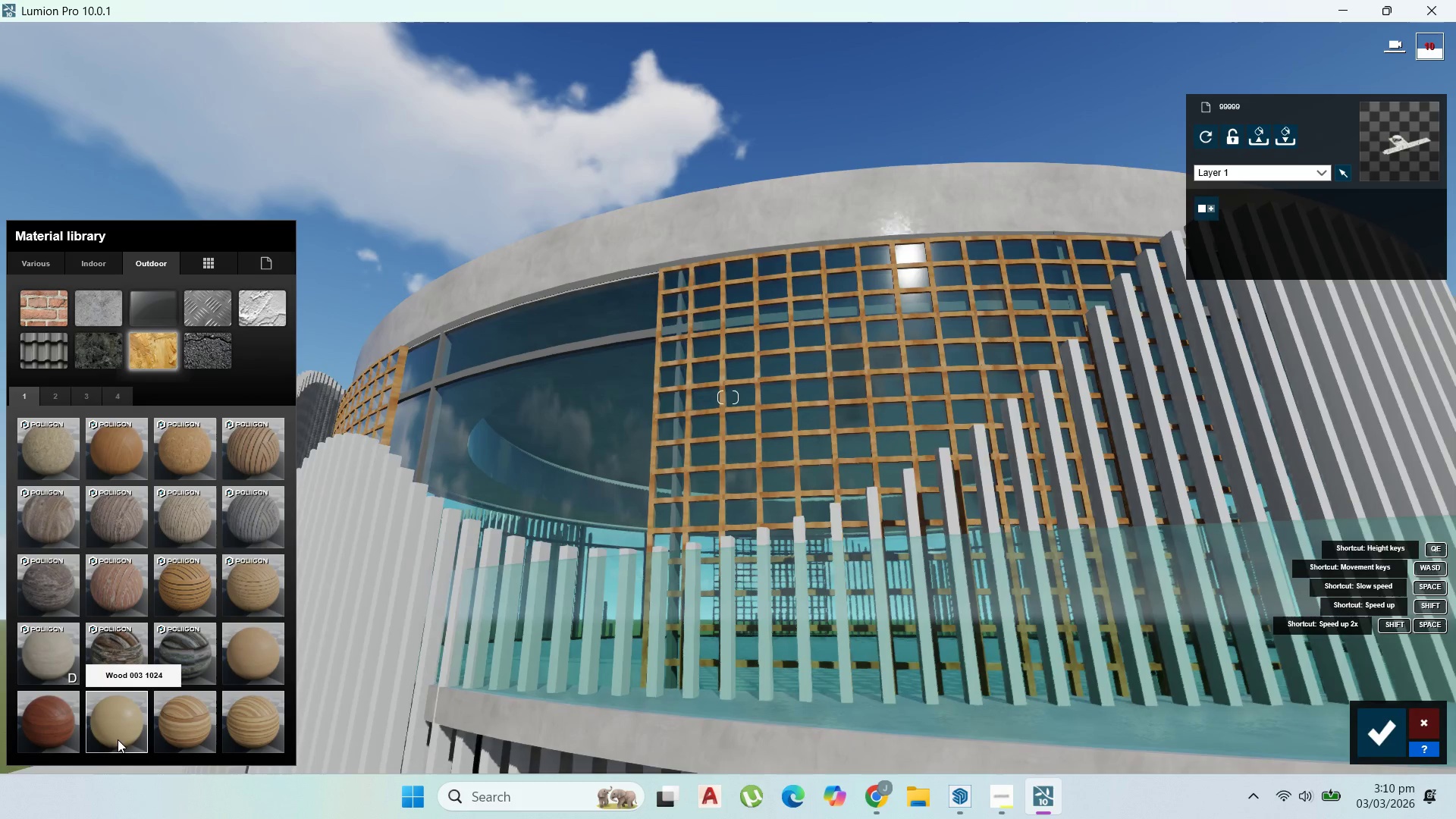 
left_click([118, 739])
 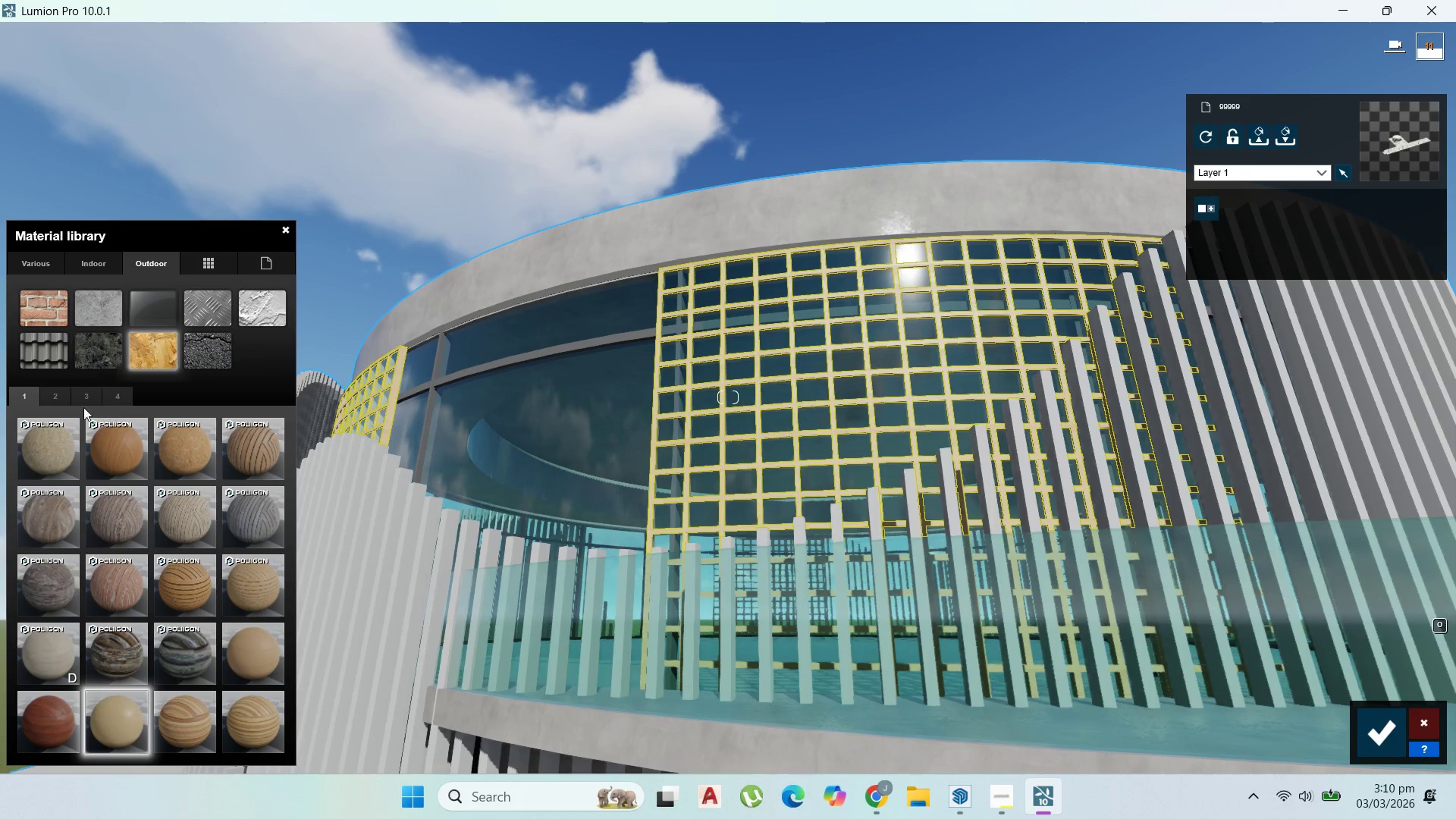 
left_click([55, 394])
 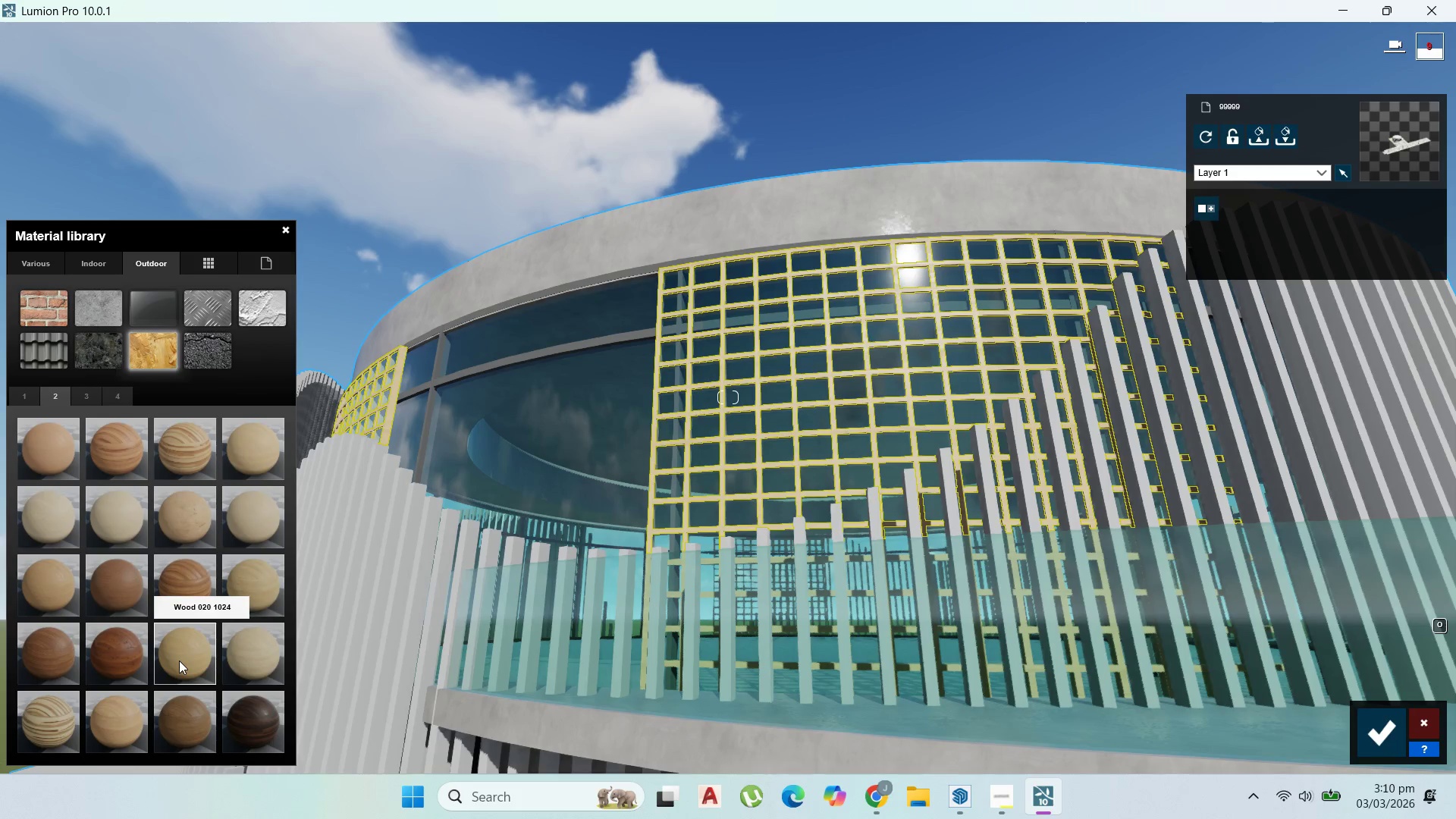 
scroll: coordinate [663, 385], scroll_direction: up, amount: 8.0
 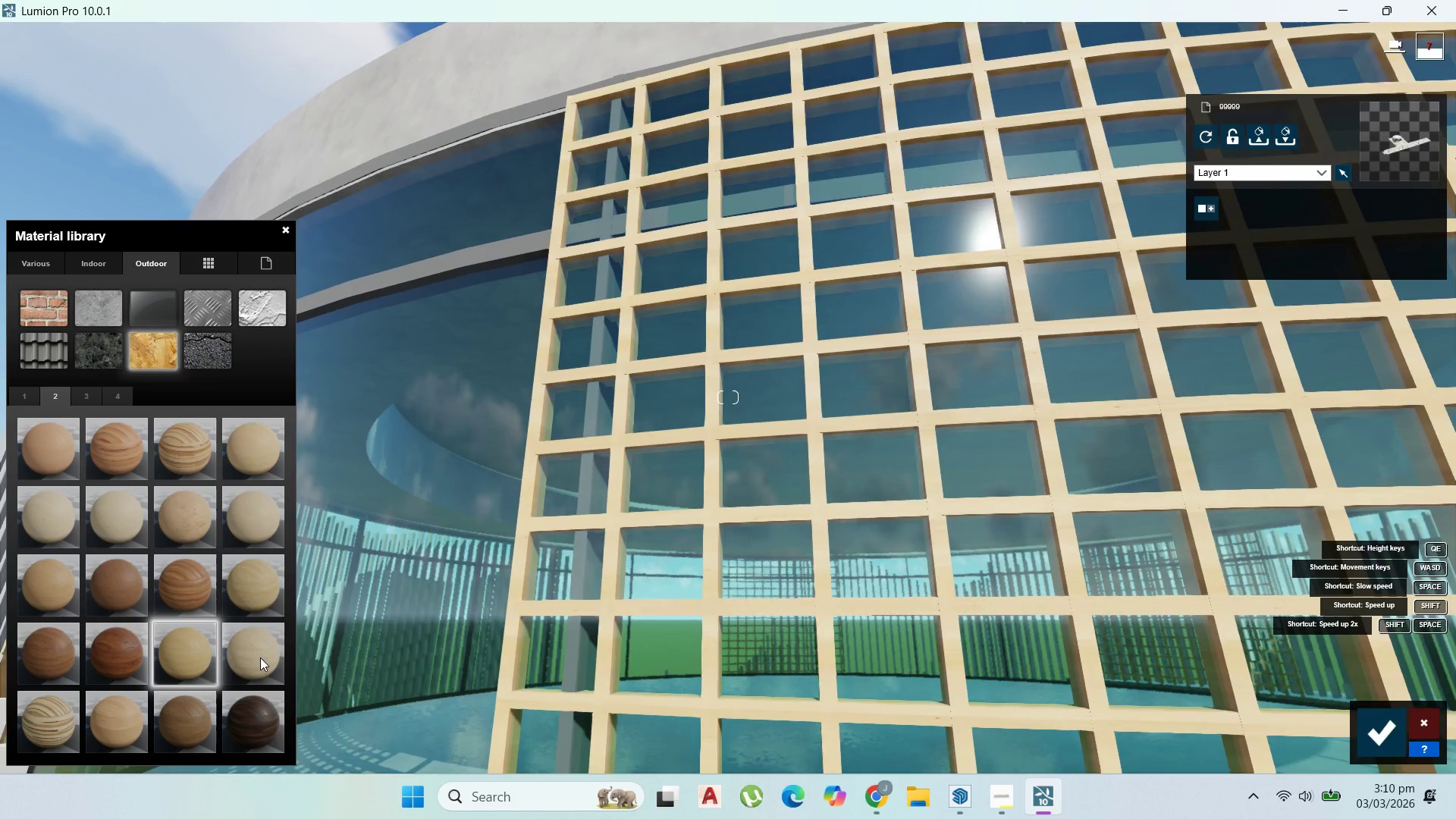 
left_click([118, 726])
 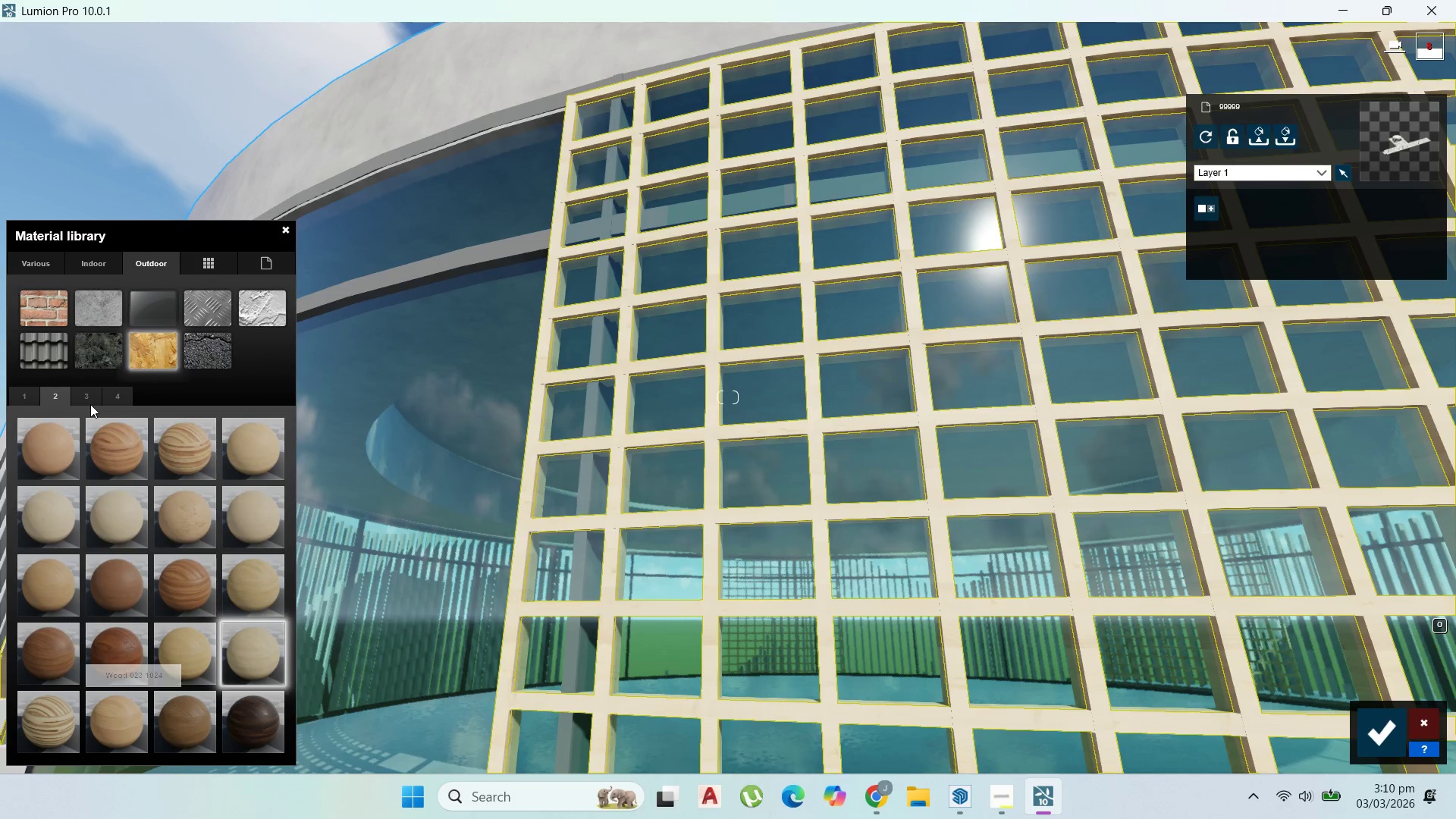 
left_click([86, 392])
 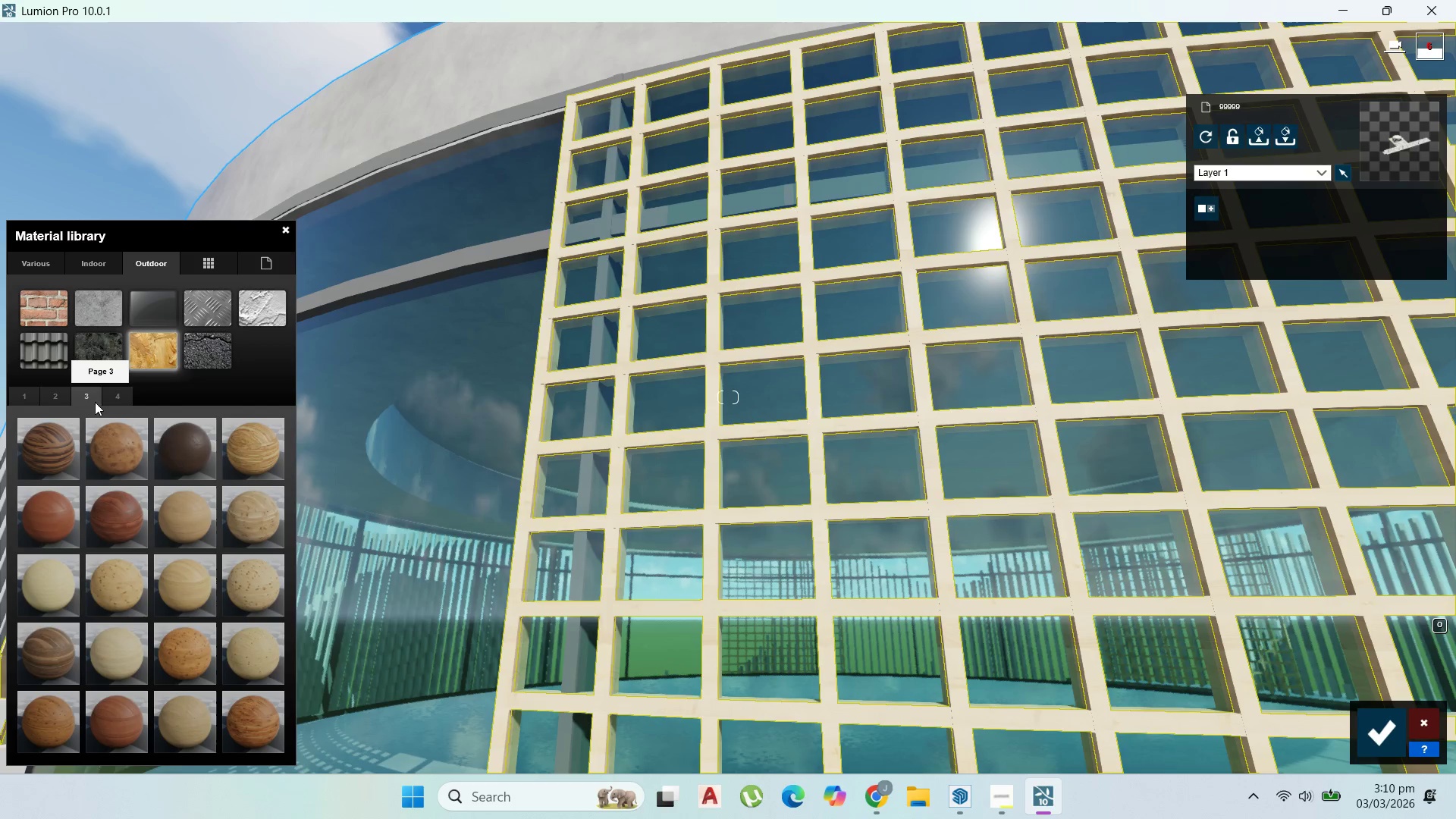 
left_click([195, 598])
 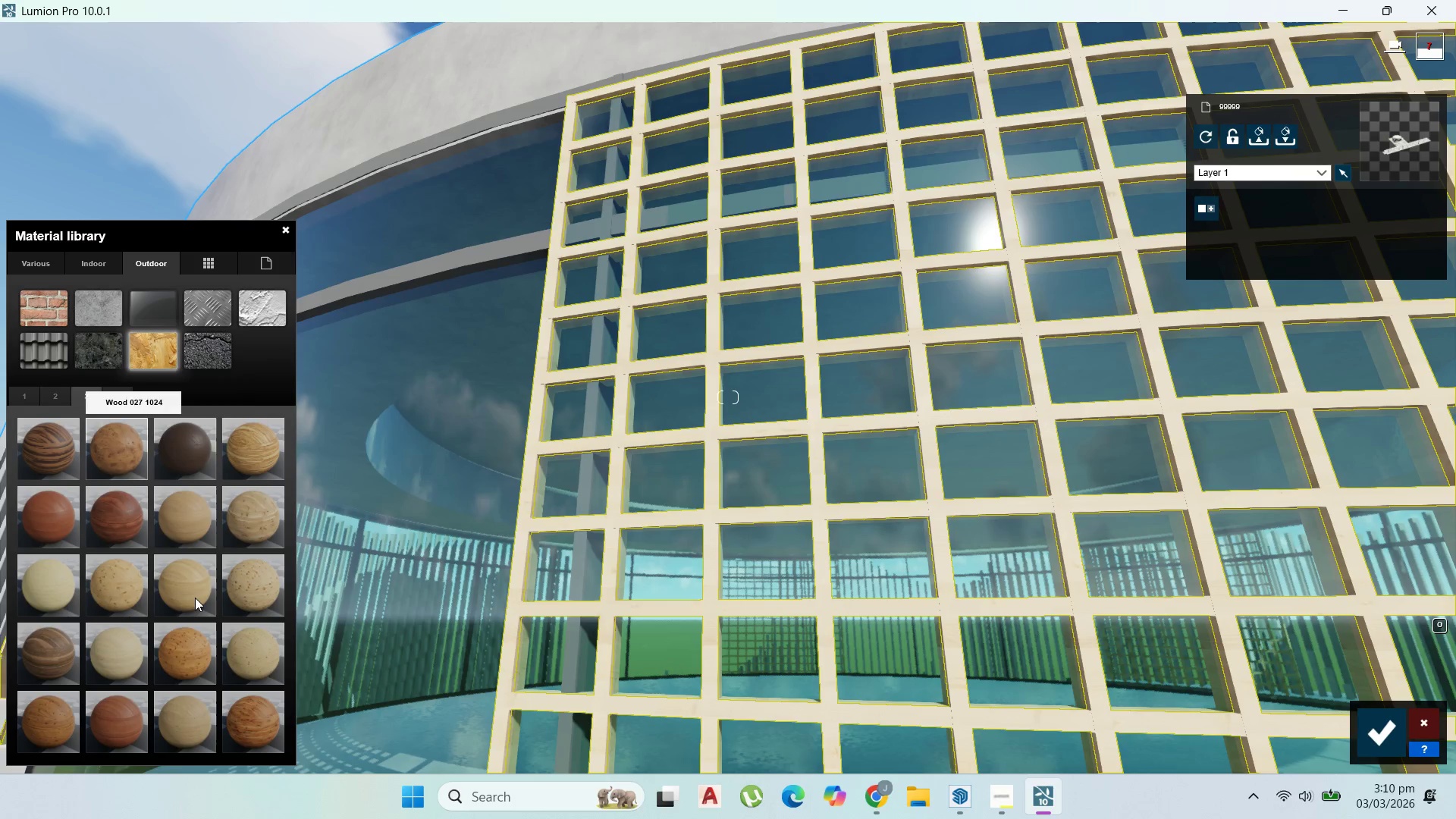 
mouse_move([211, 586])
 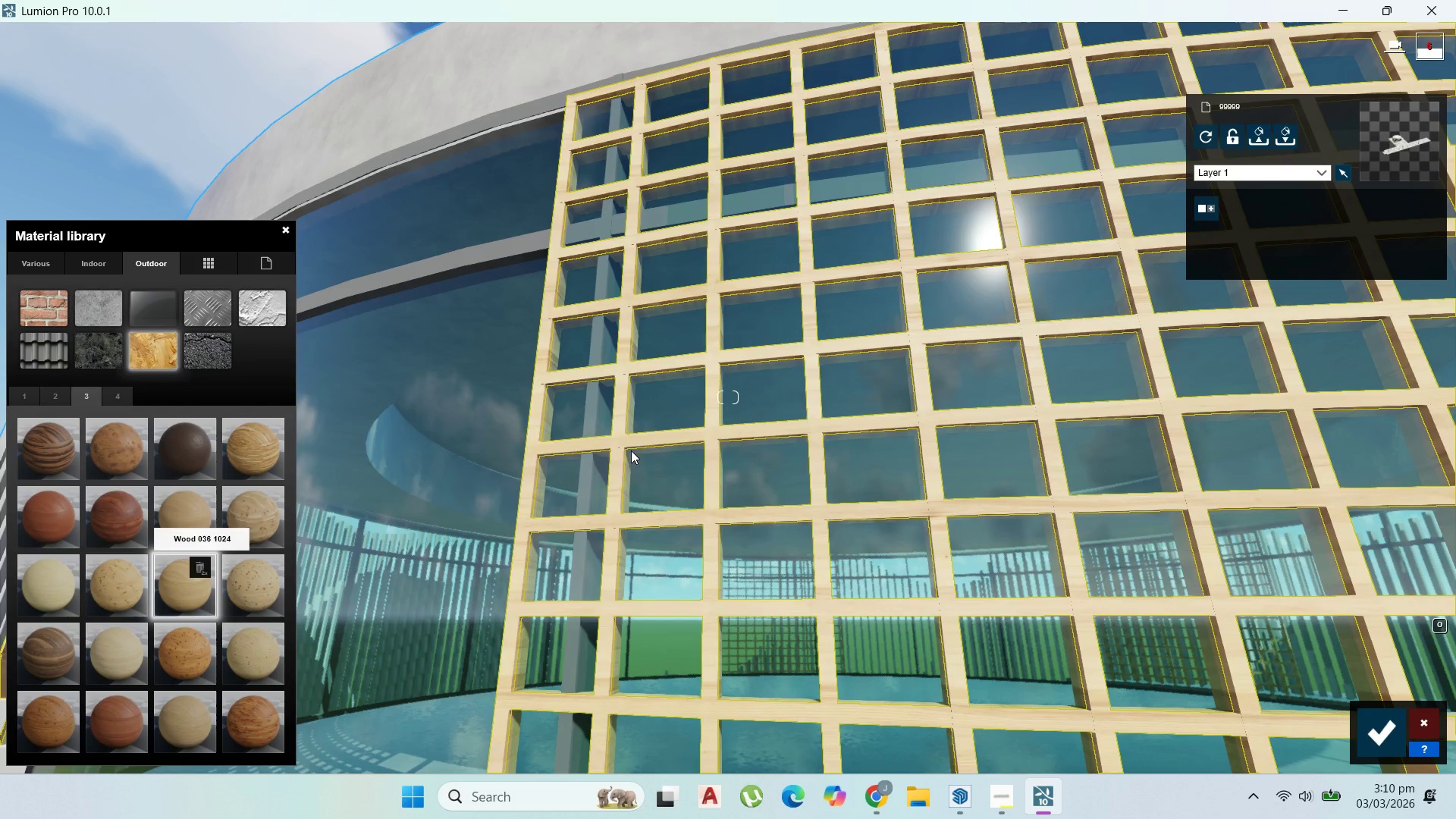 
scroll: coordinate [629, 450], scroll_direction: down, amount: 11.0
 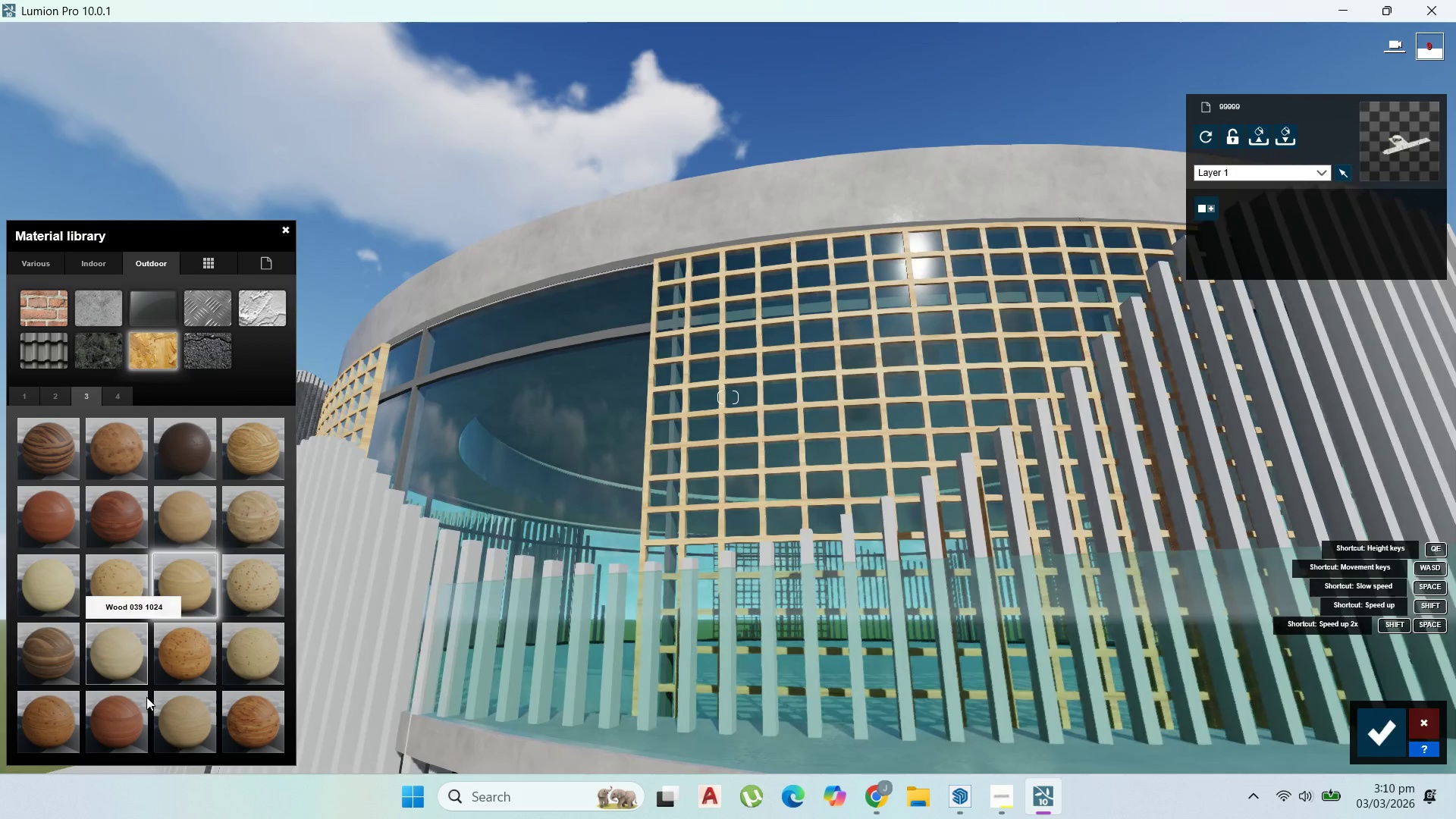 
left_click([178, 714])
 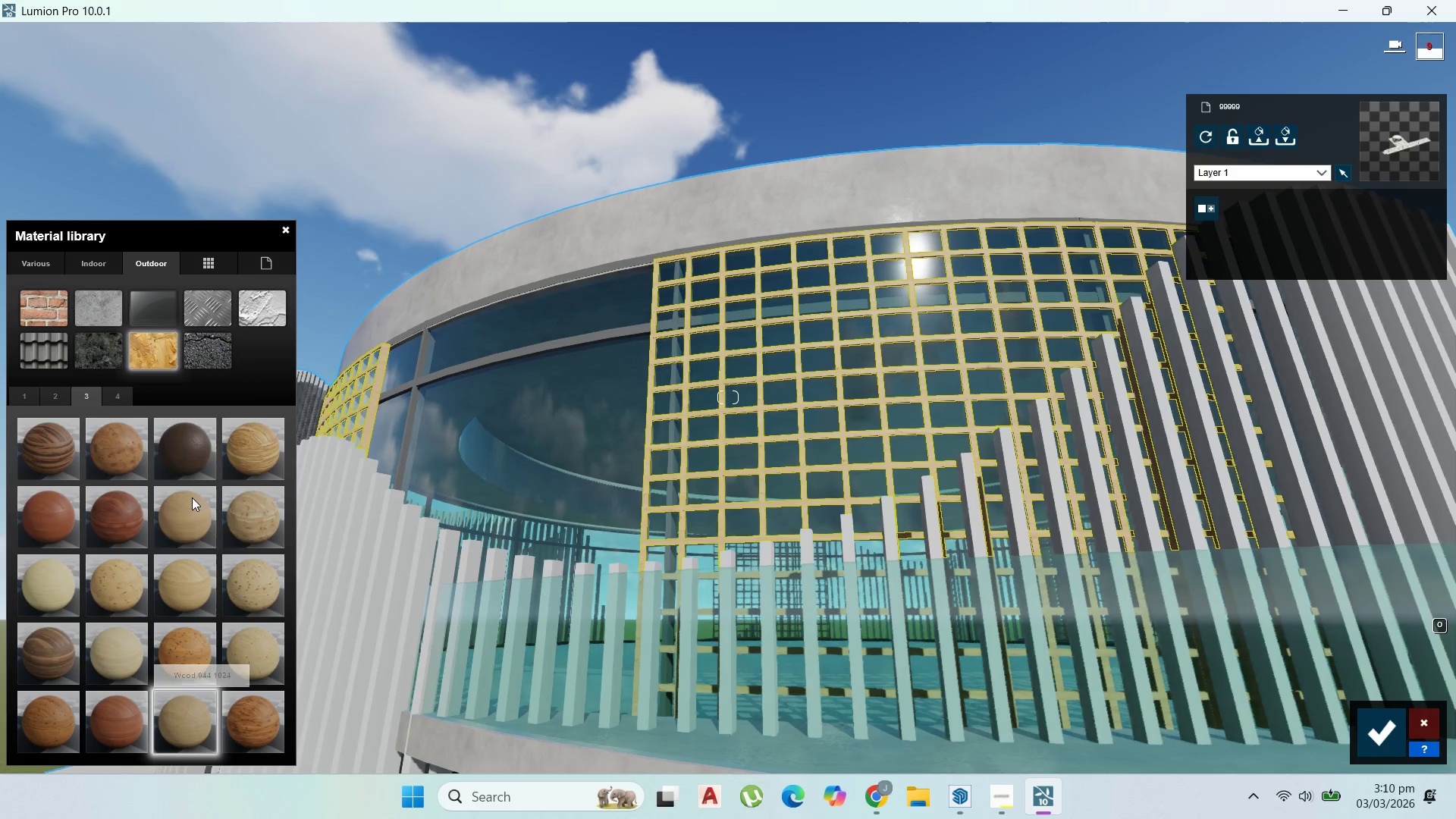 
left_click([192, 497])
 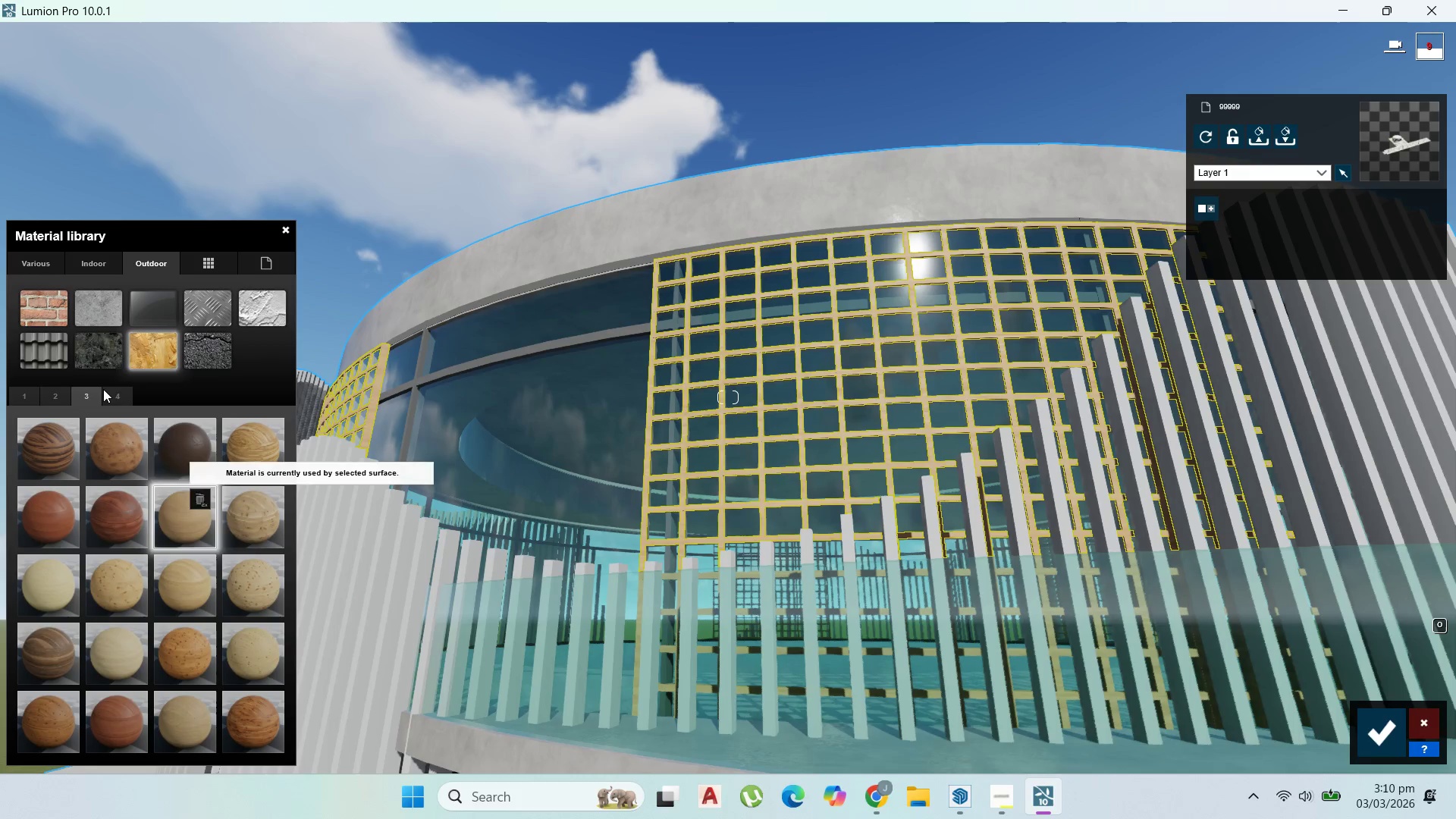 
left_click([113, 395])
 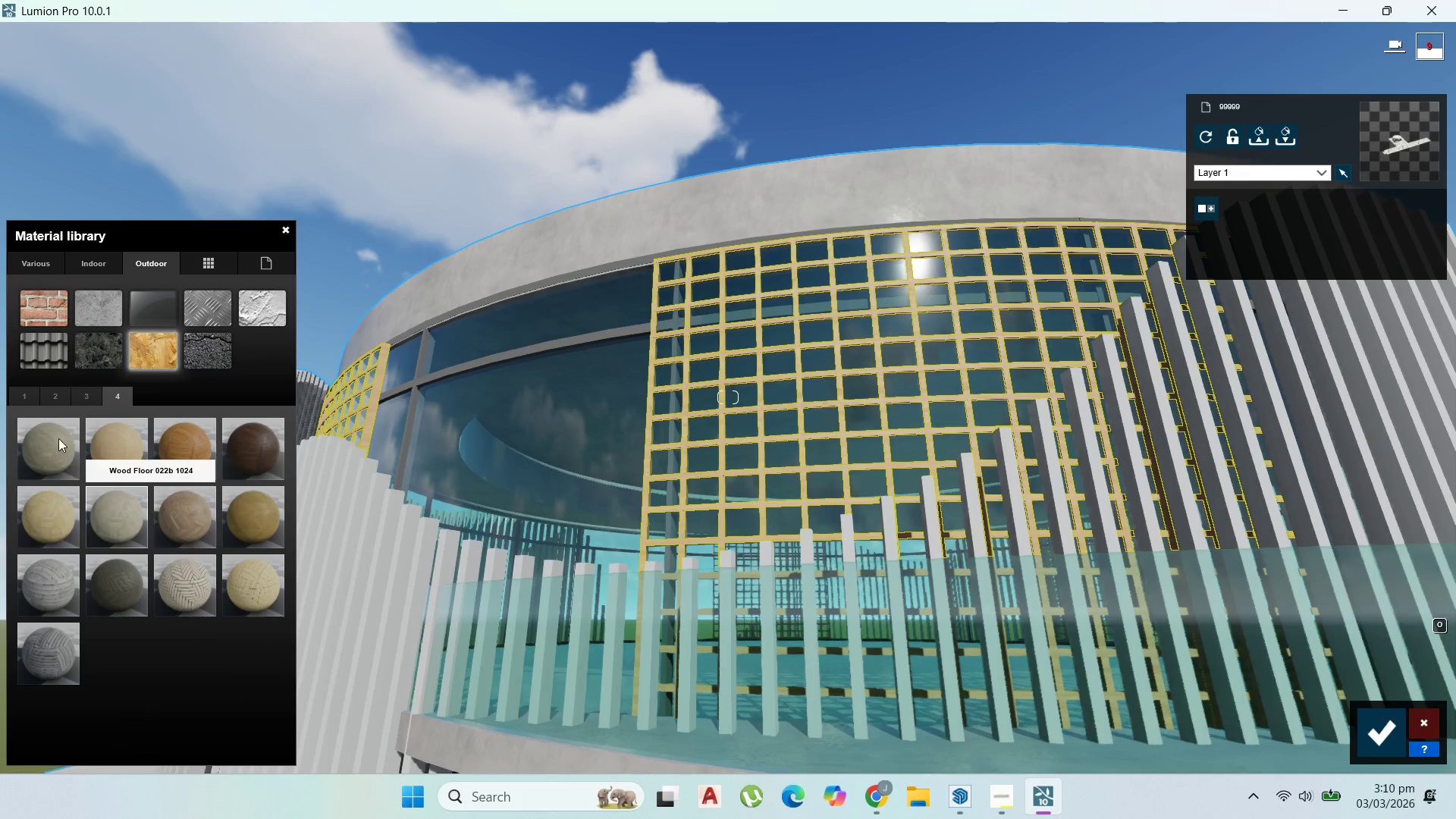 
left_click([84, 399])
 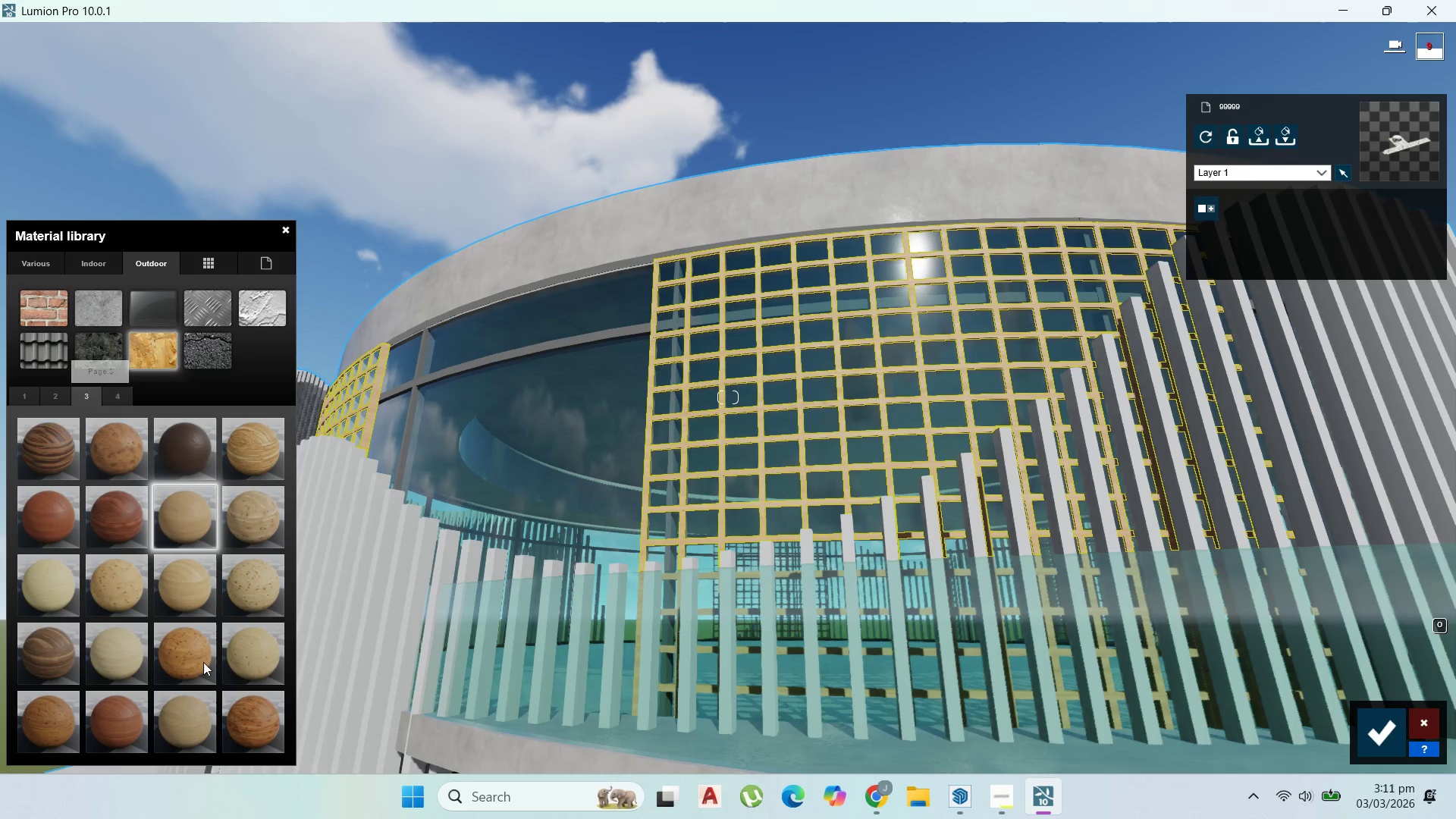 
scroll: coordinate [610, 343], scroll_direction: down, amount: 18.0
 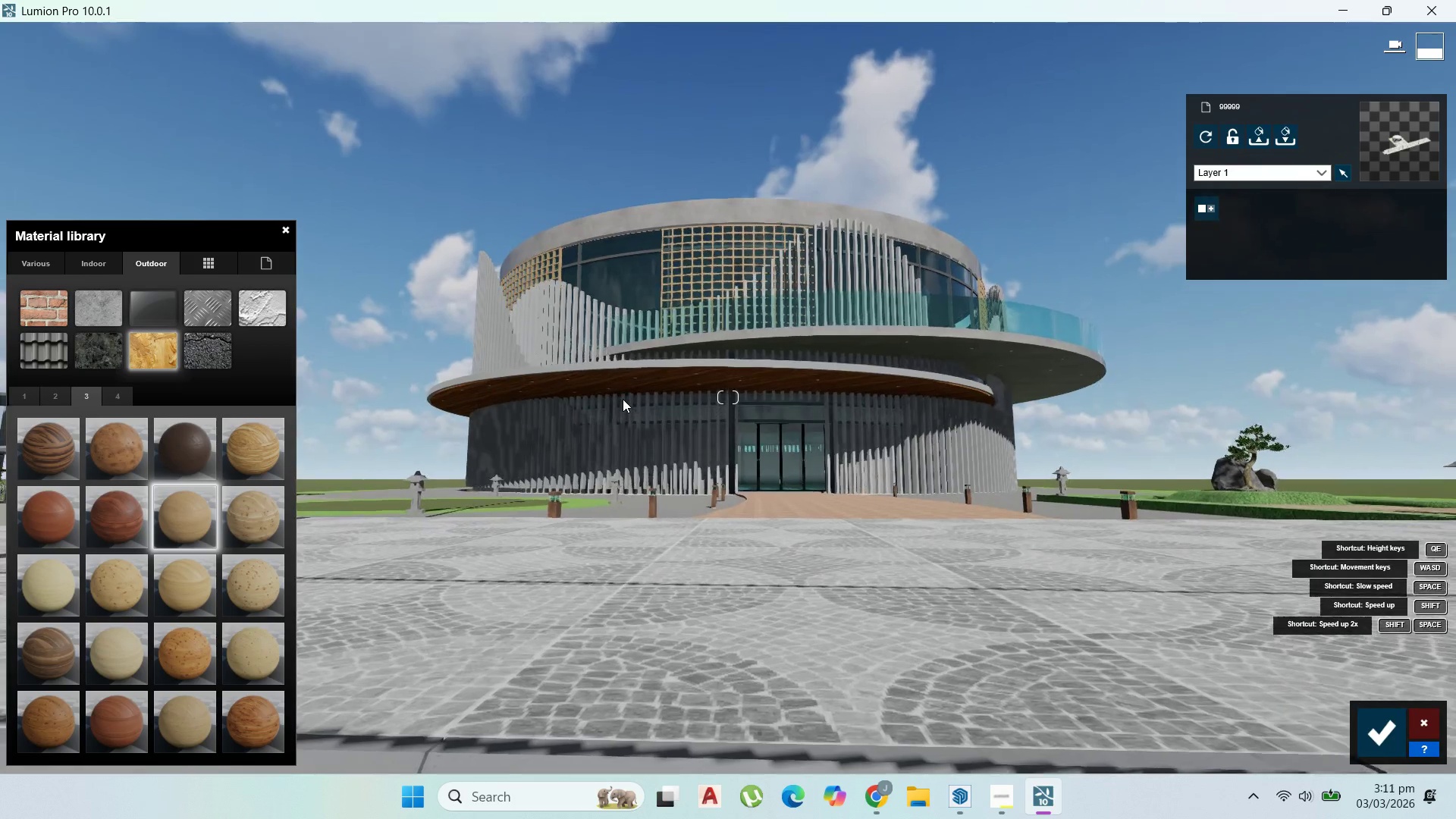 
scroll: coordinate [623, 373], scroll_direction: up, amount: 5.0
 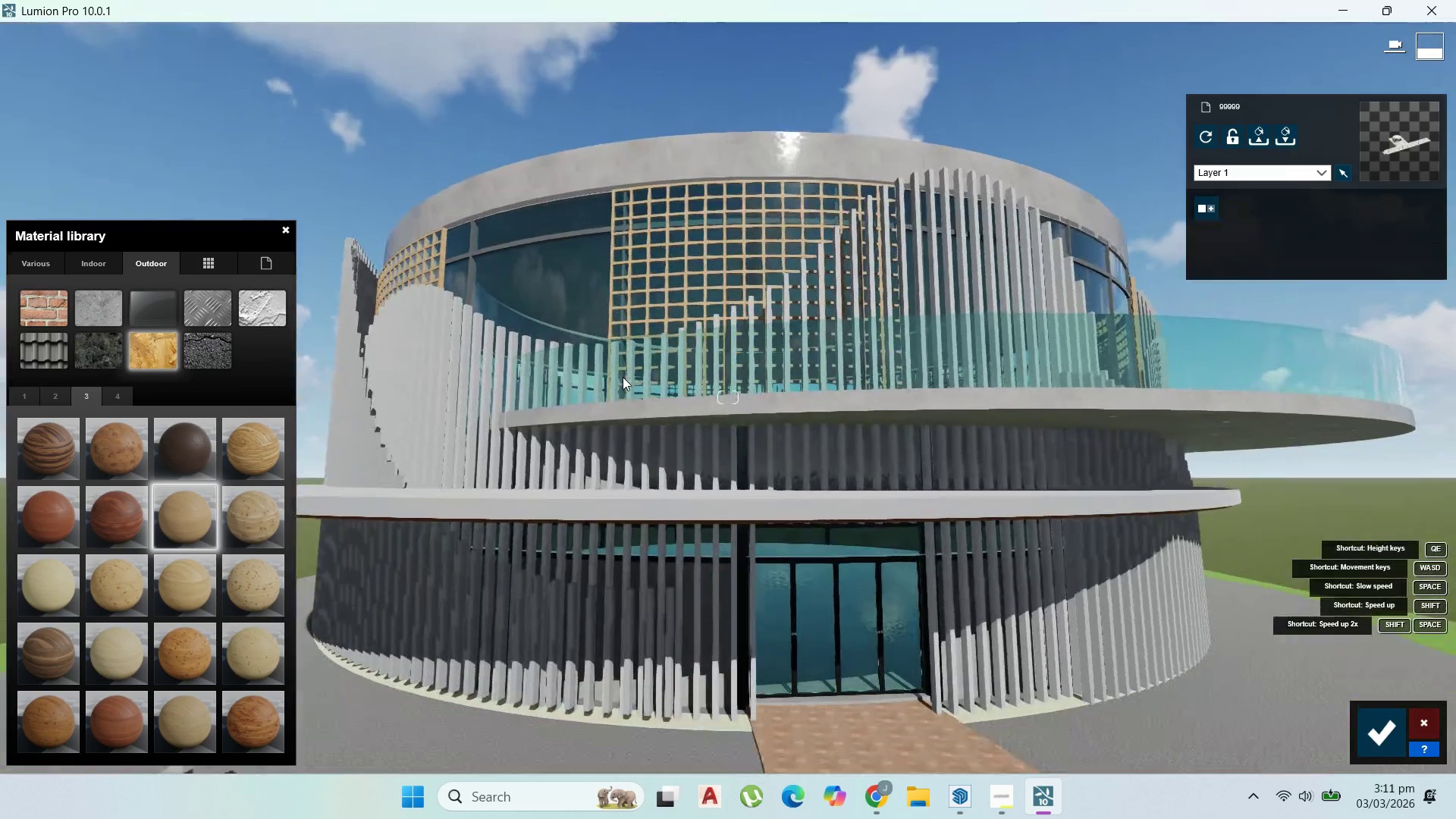 
scroll: coordinate [623, 377], scroll_direction: down, amount: 2.0
 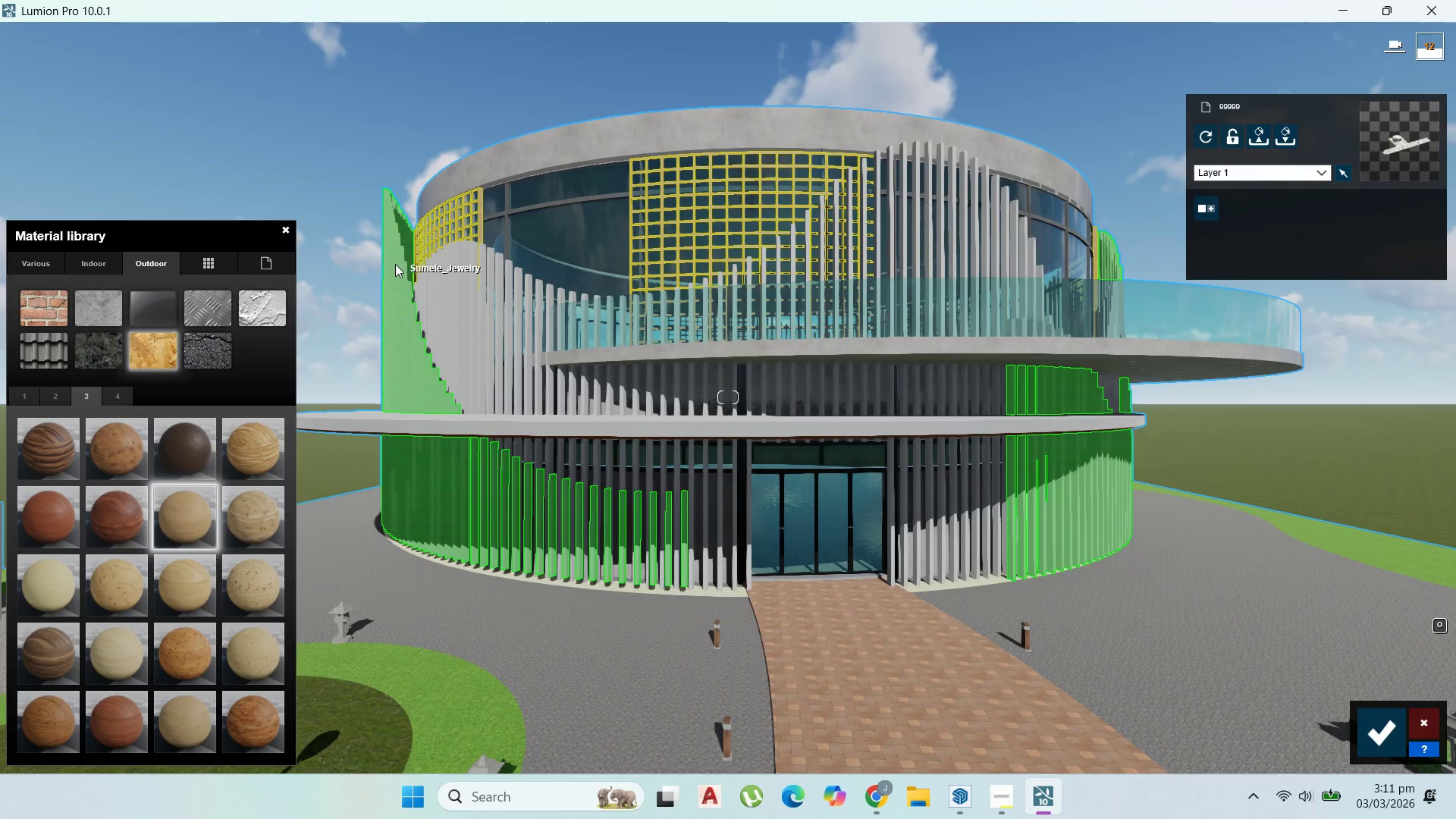 
left_click([395, 264])
 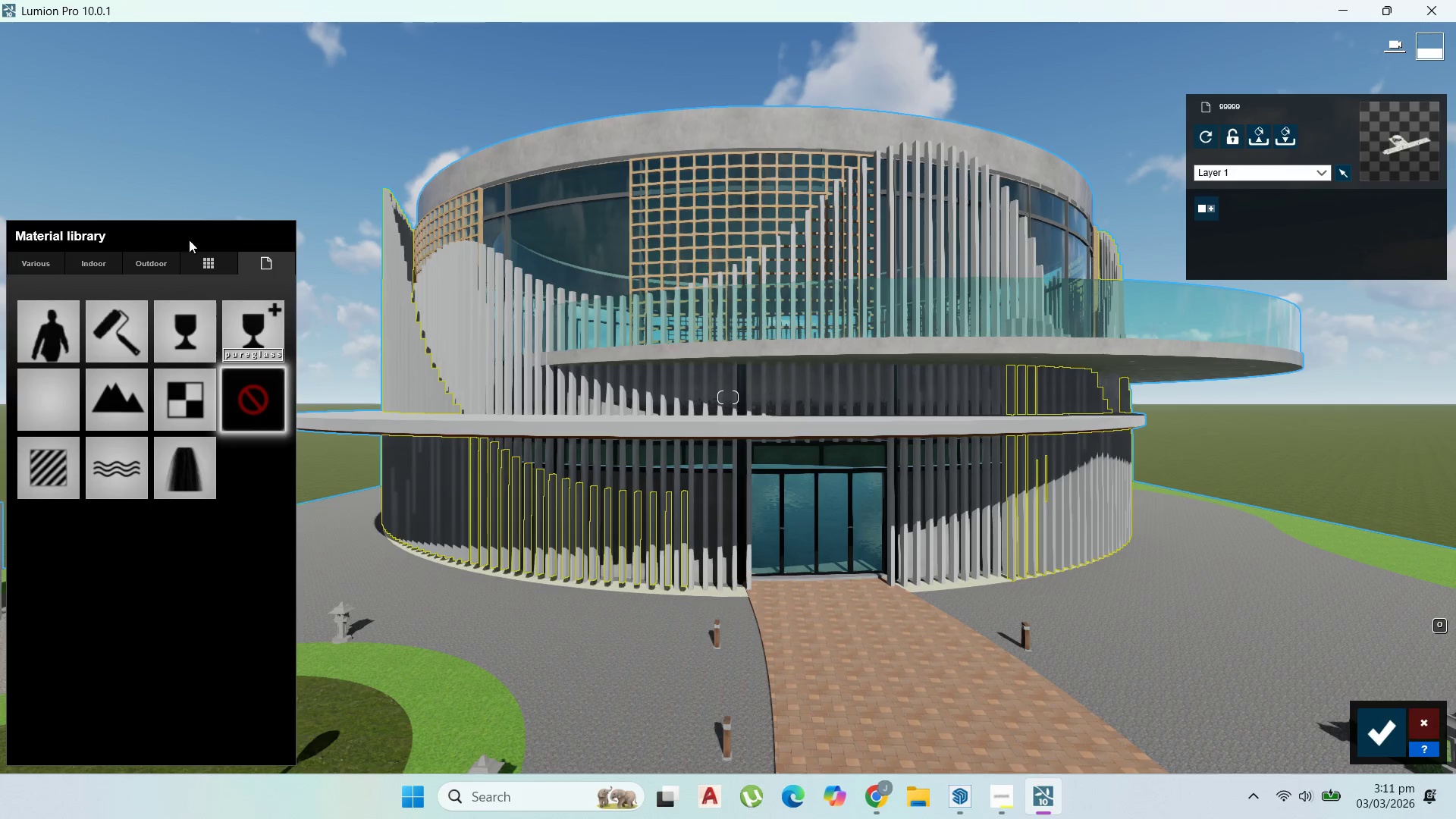 
left_click([148, 260])
 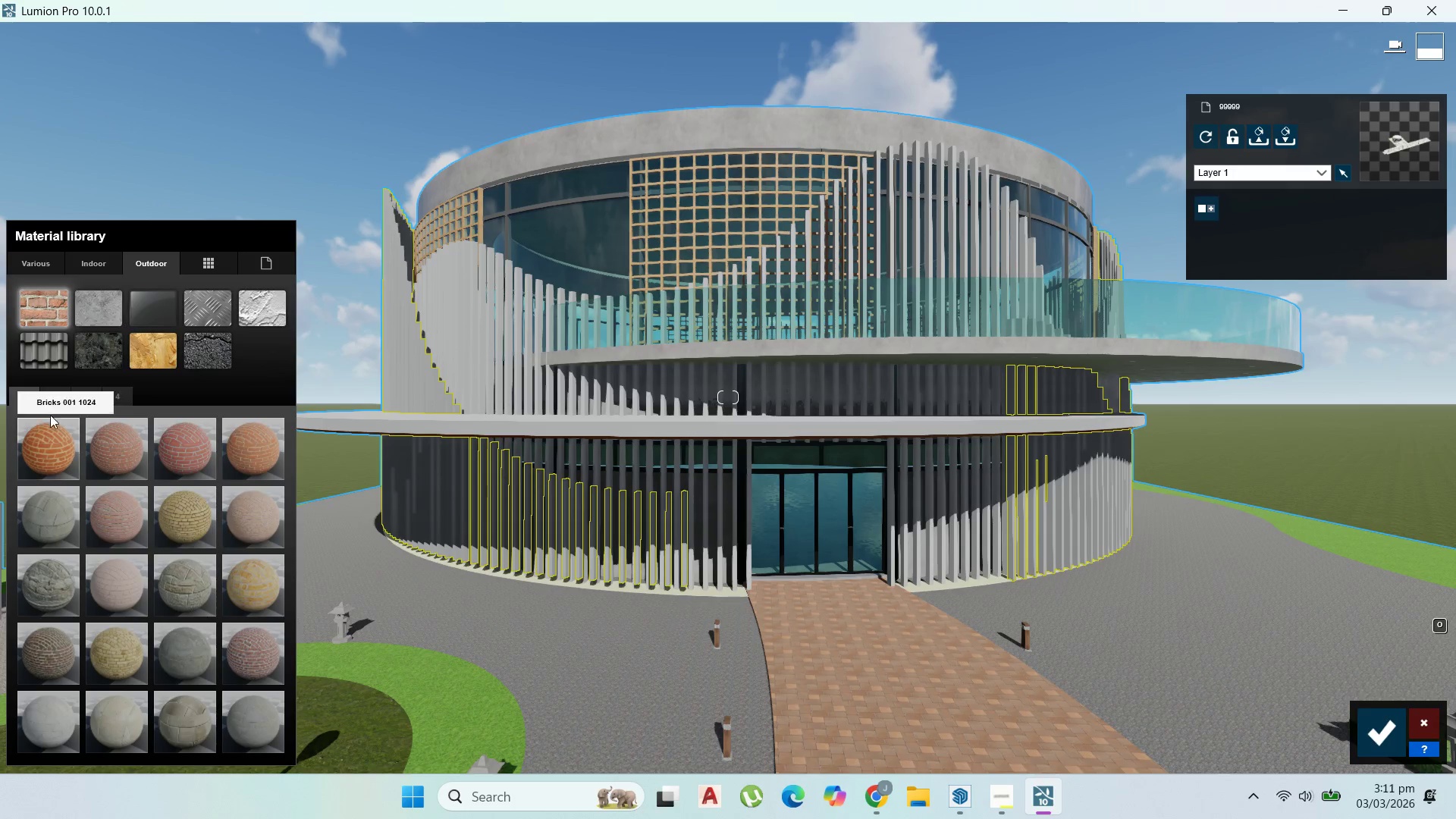 
left_click([152, 348])
 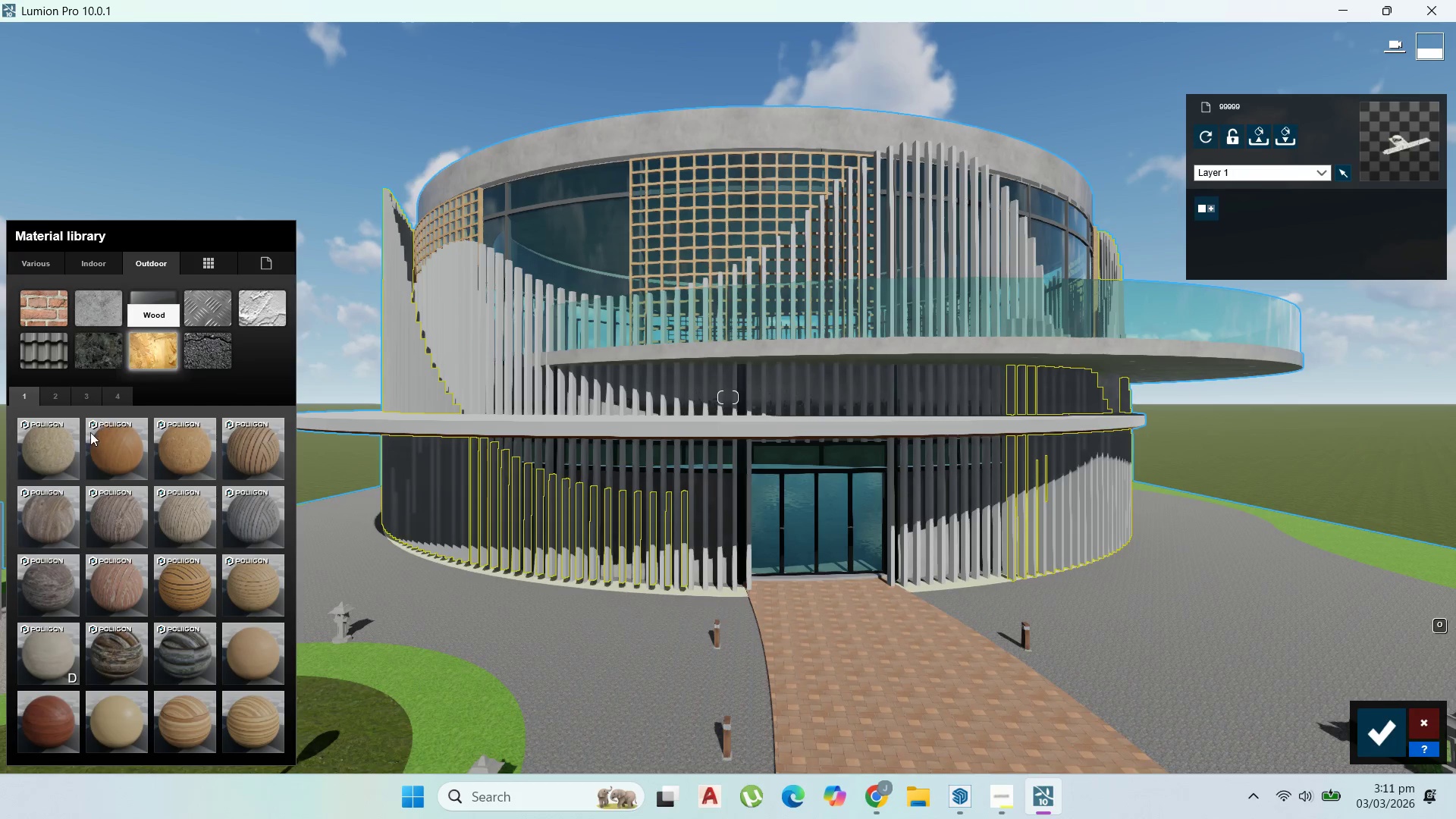 
left_click([96, 438])
 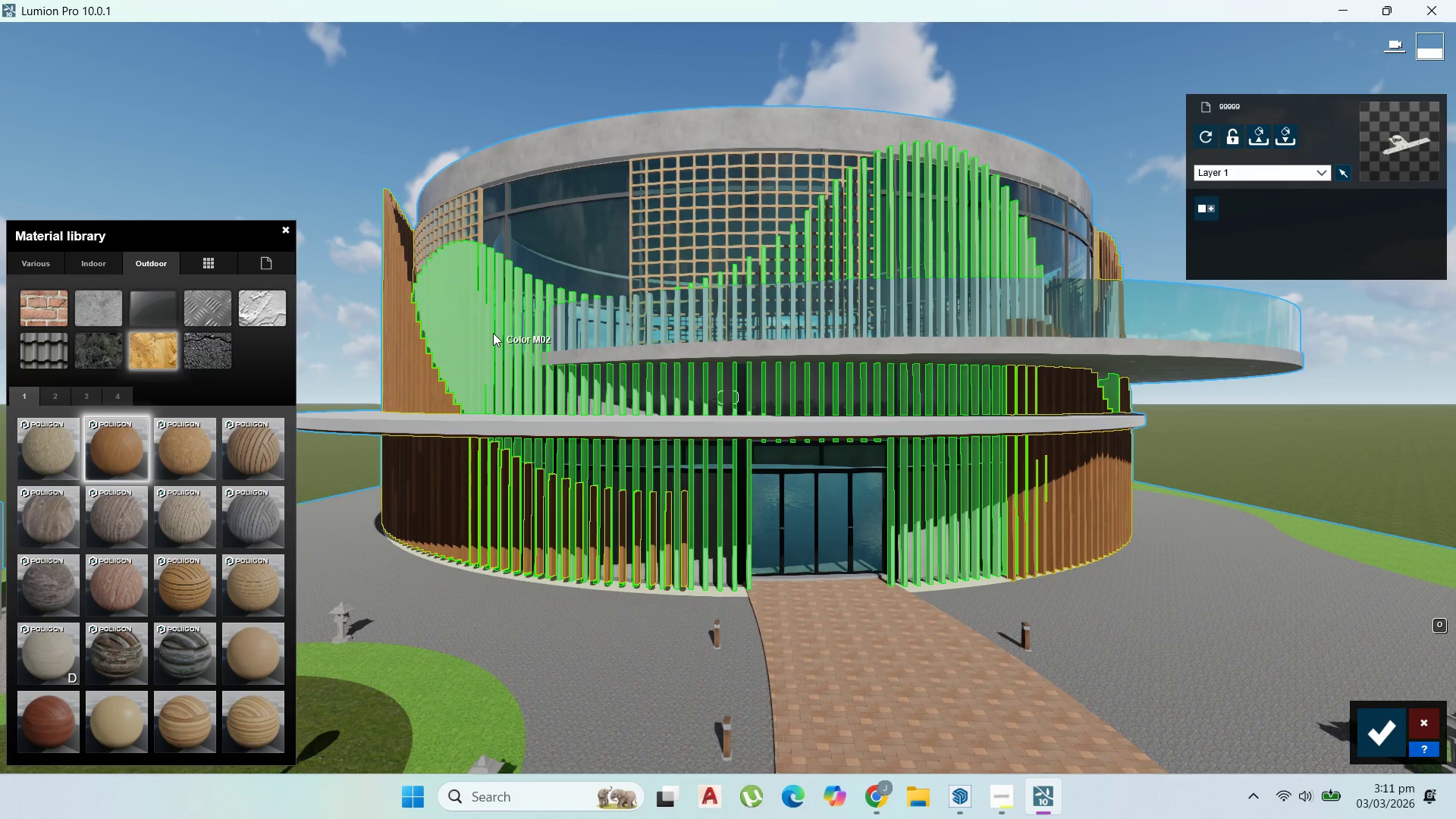 
left_click([493, 333])
 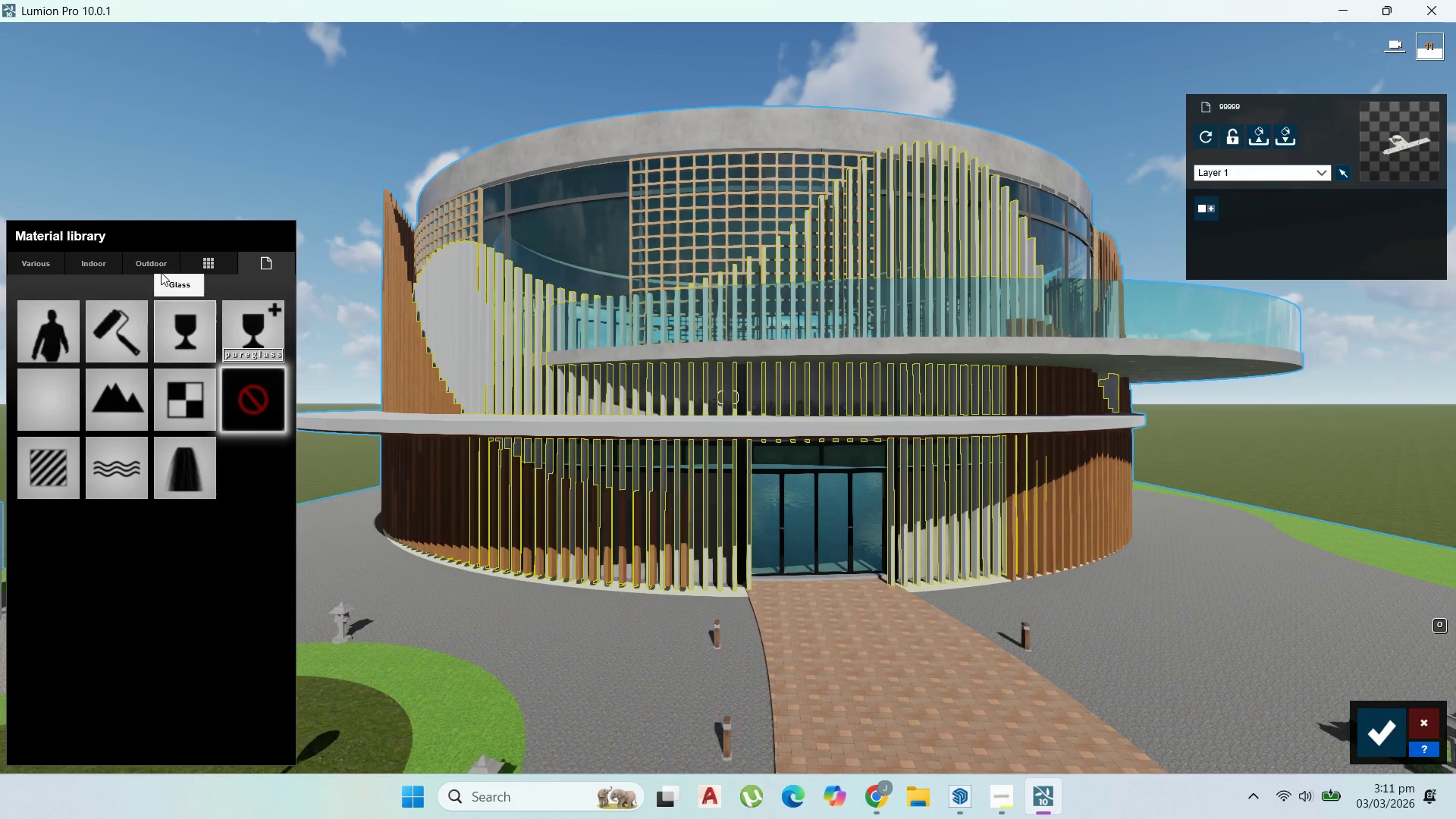 
left_click([159, 257])
 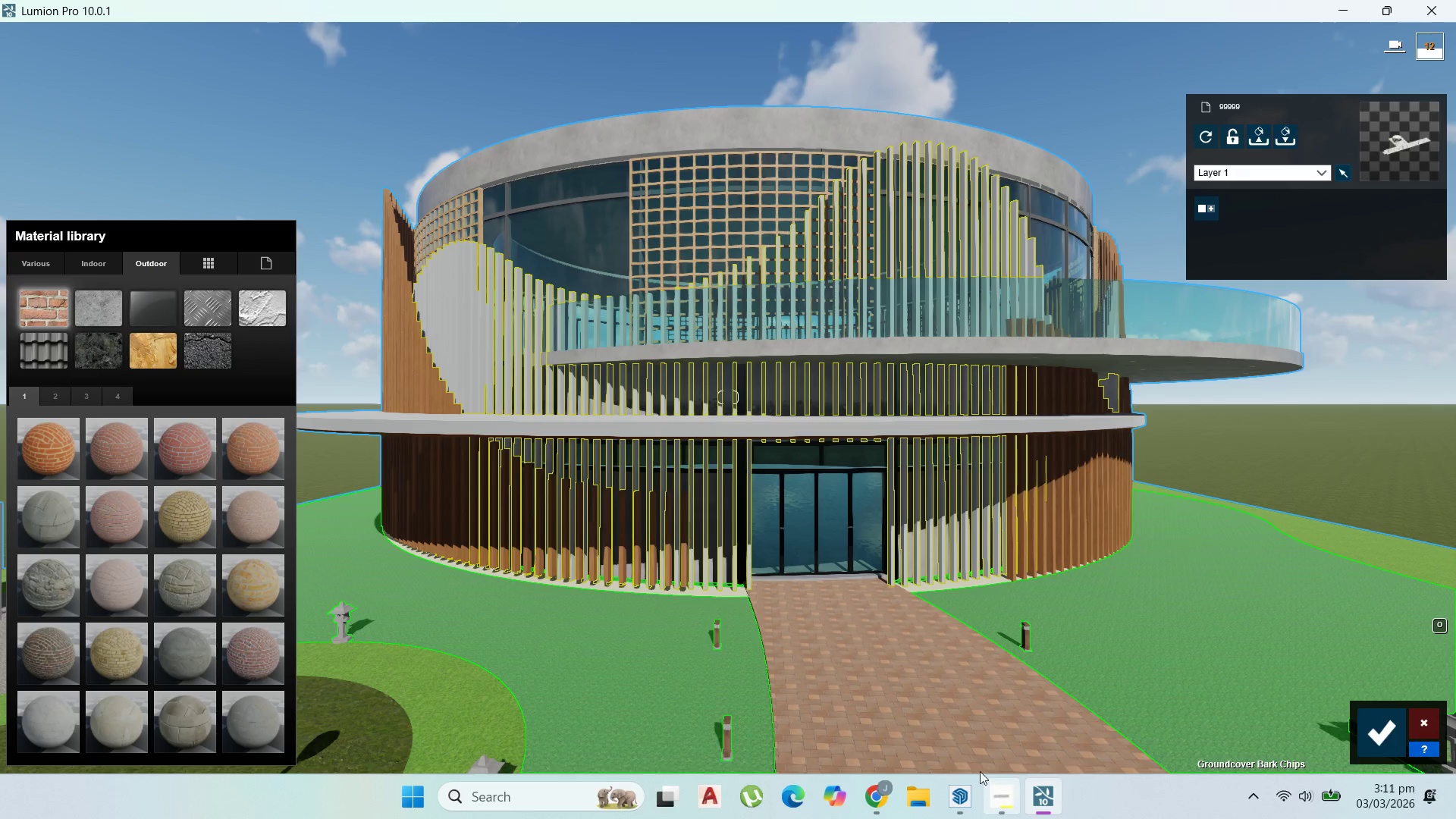 
left_click([989, 782])